 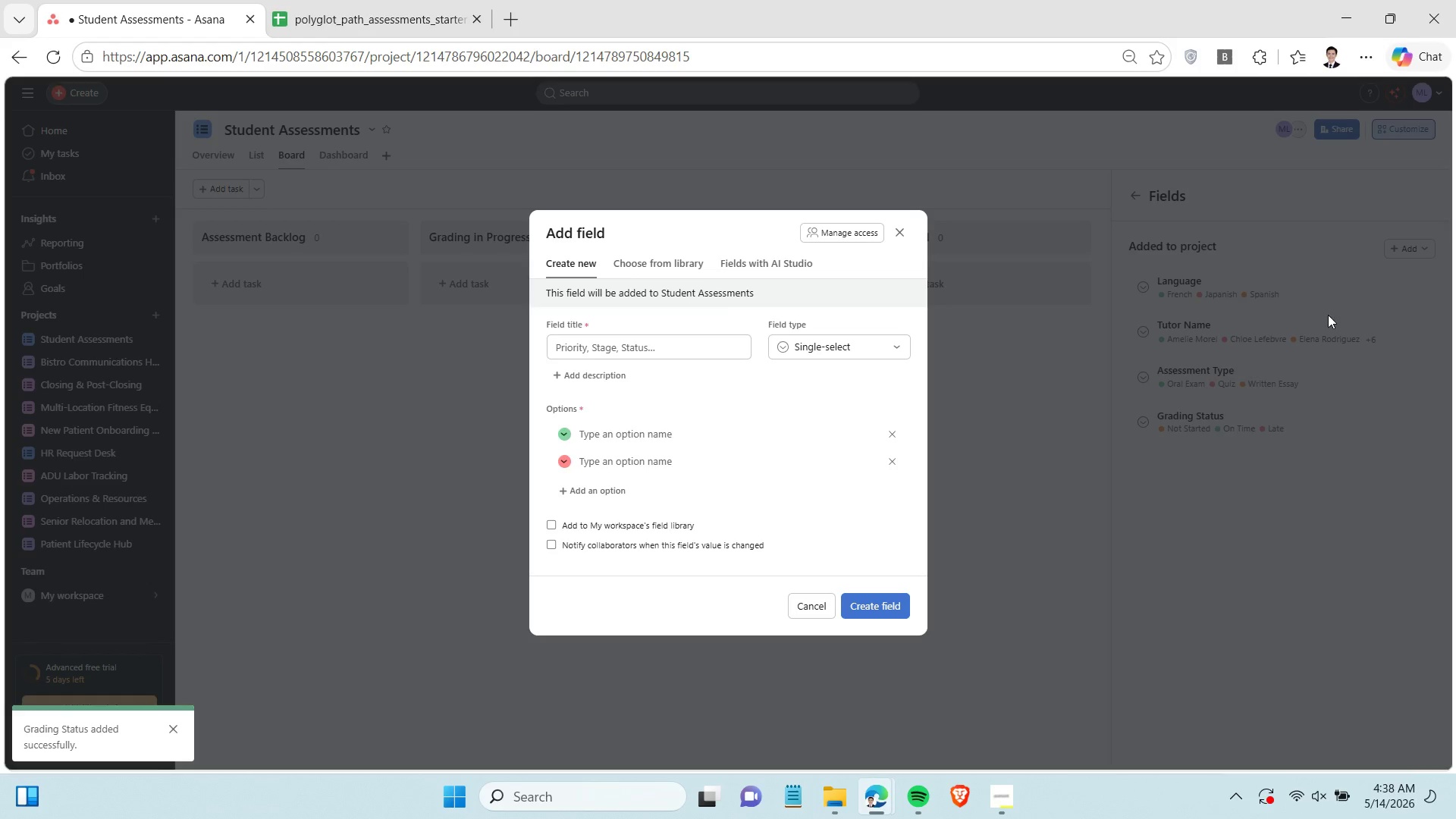 
left_click([692, 350])
 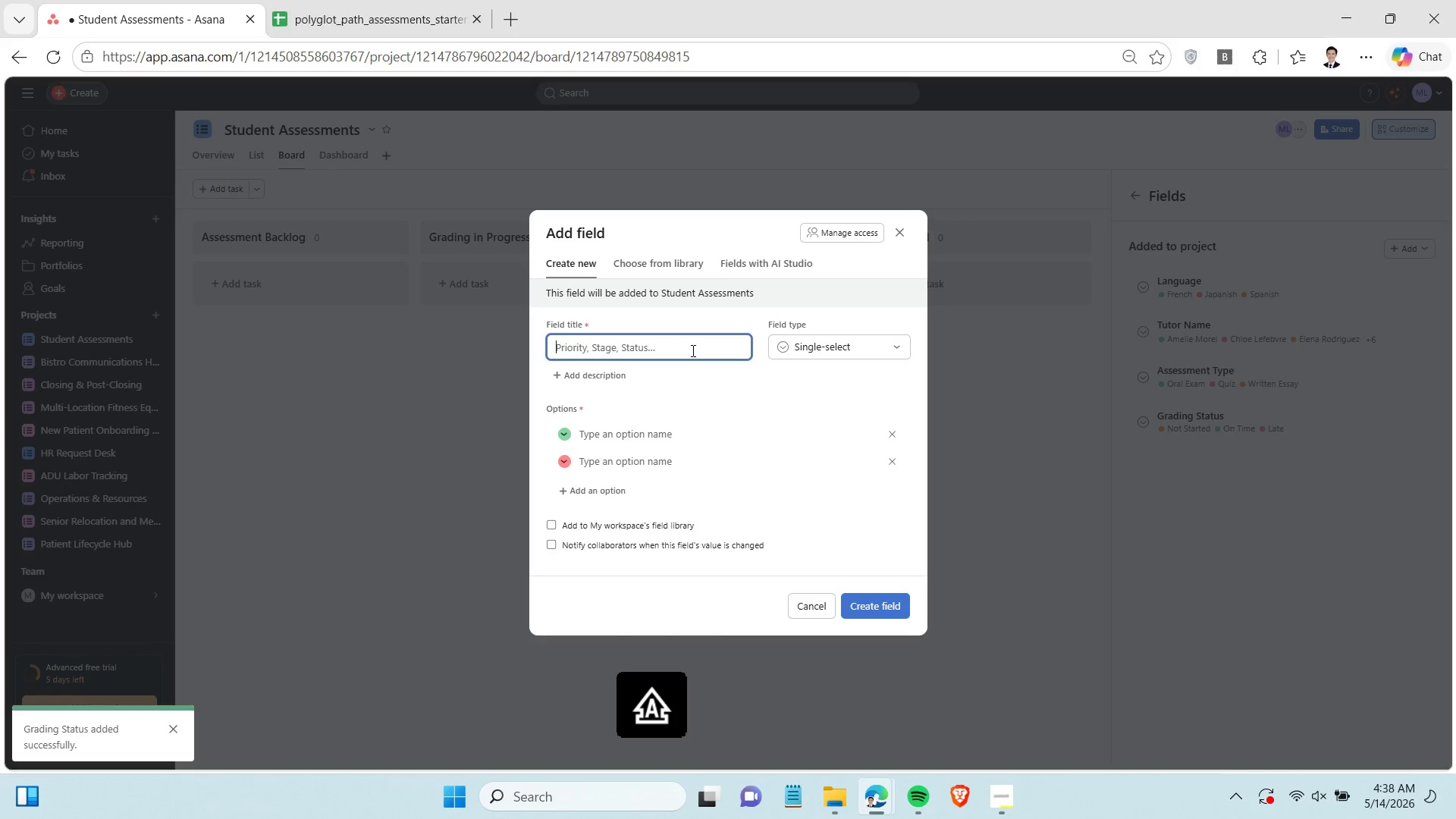 
type(Studnt Score)
 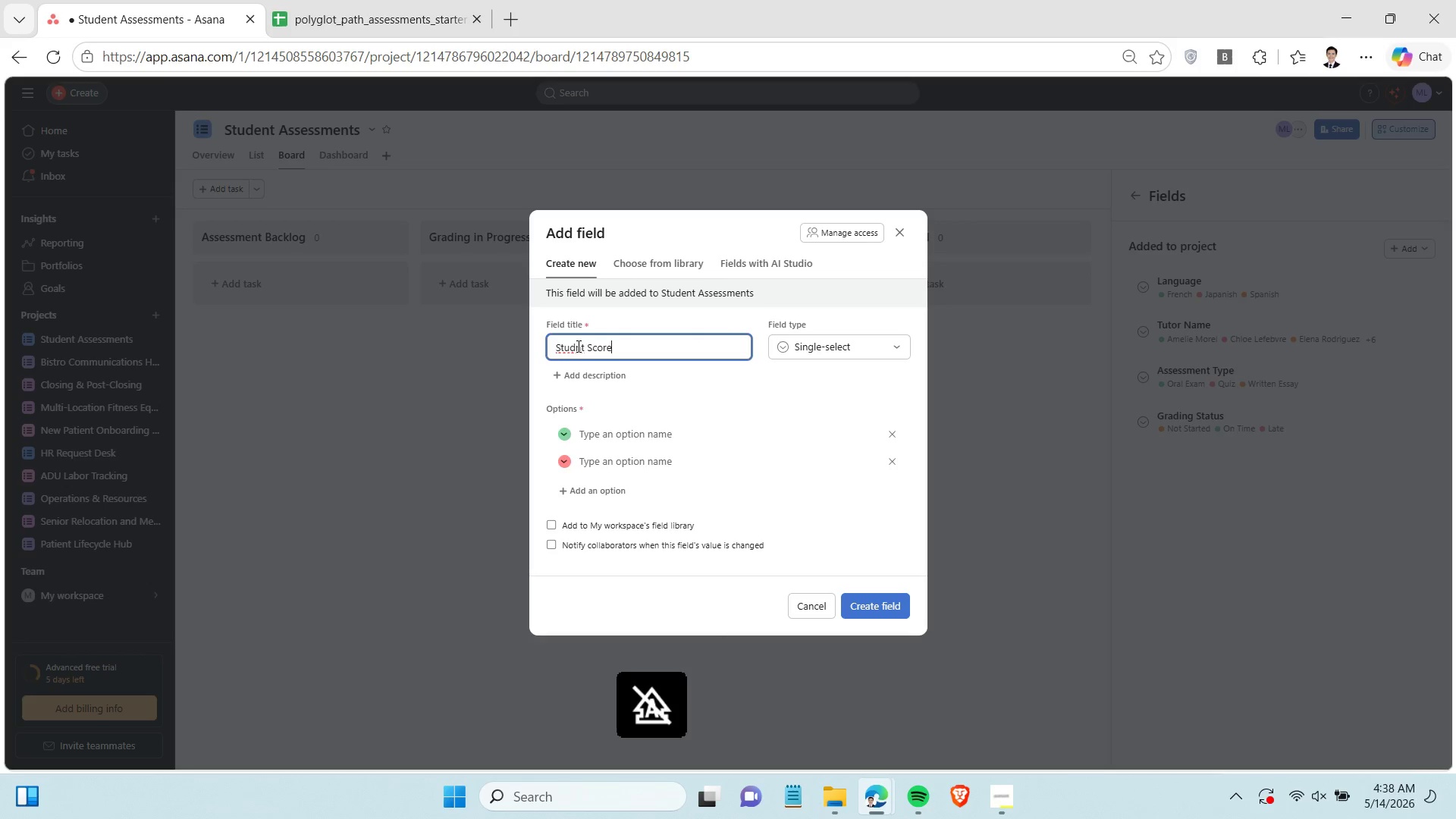 
left_click([579, 346])
 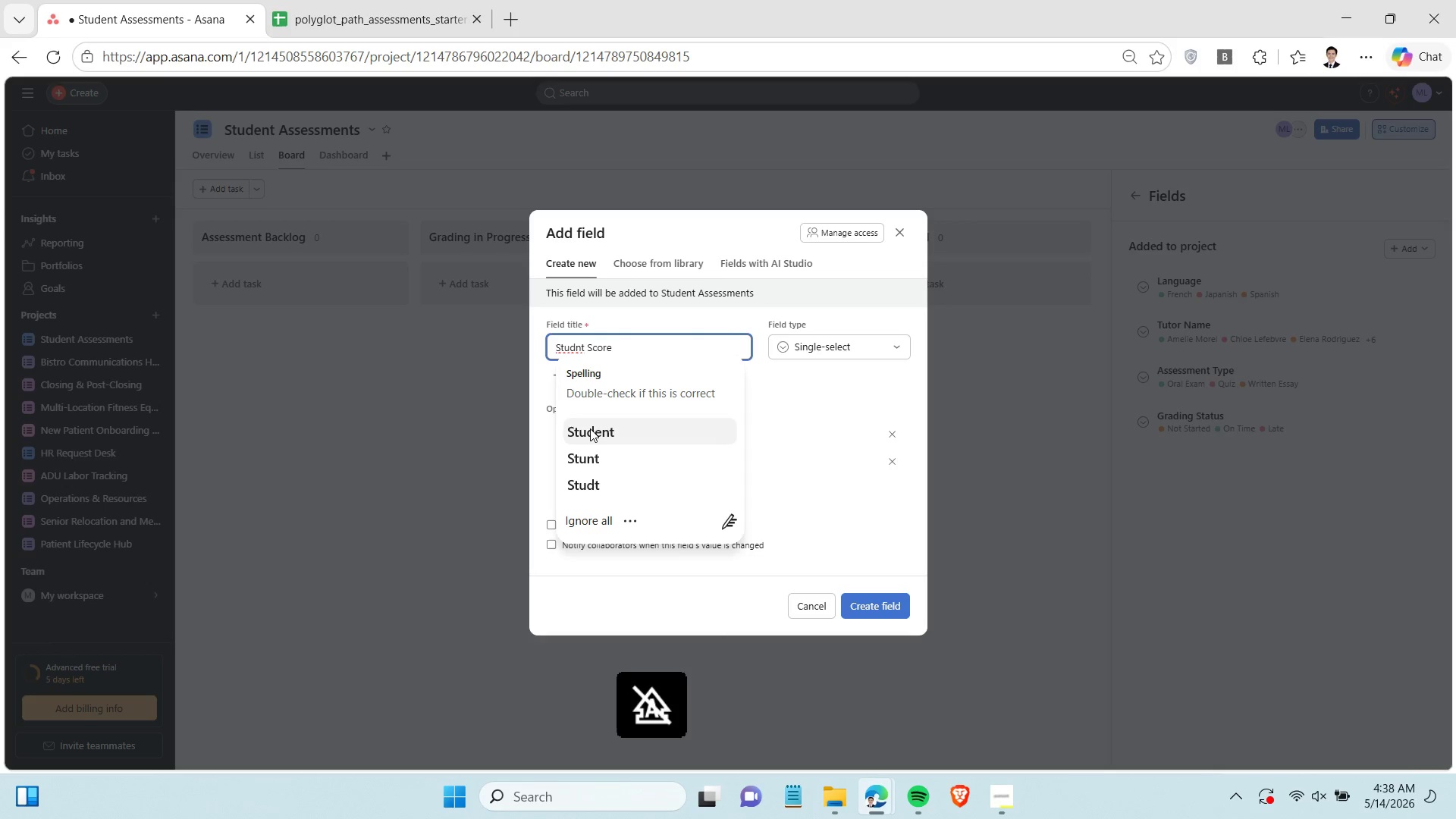 
left_click([590, 428])
 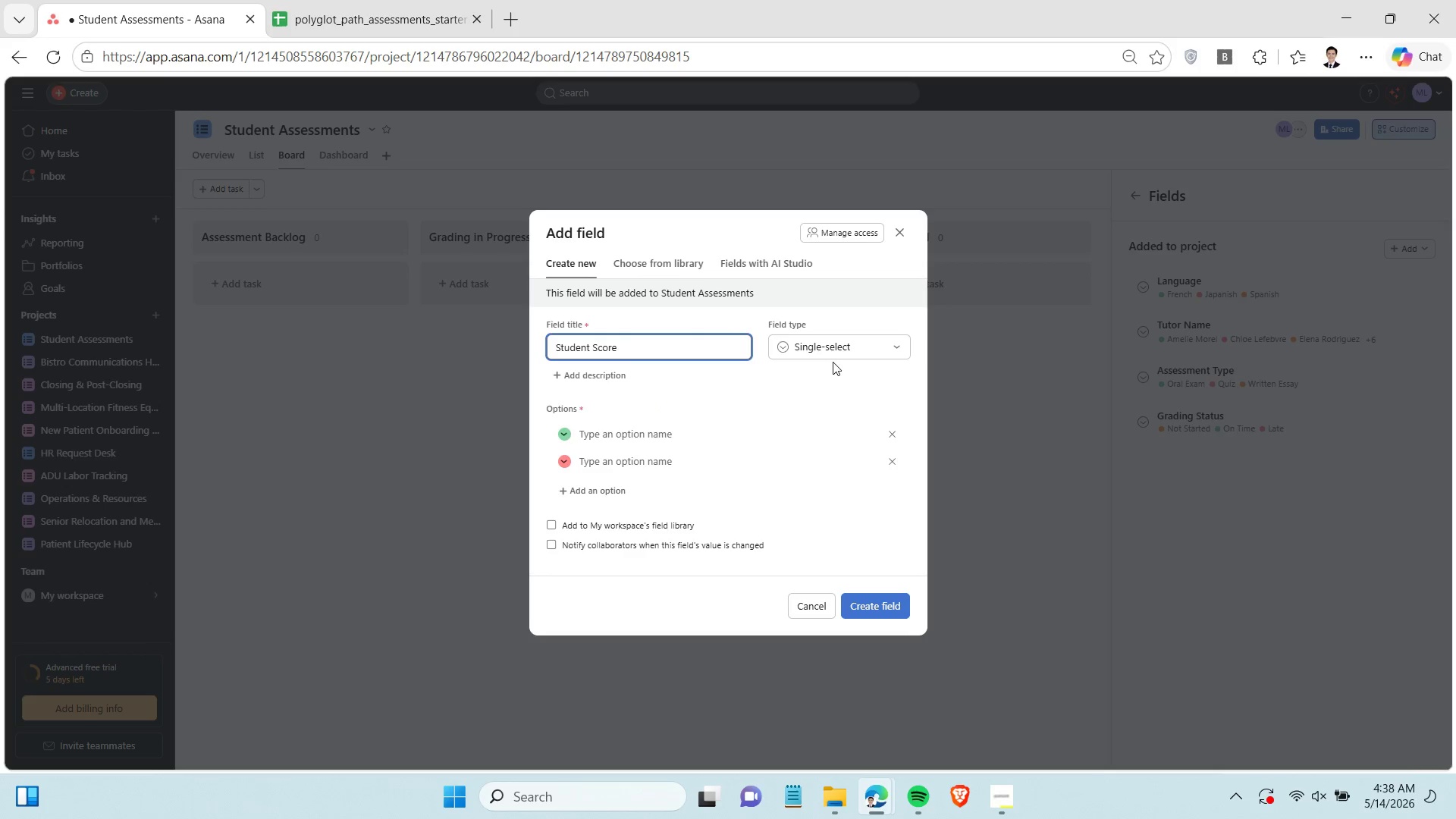 
left_click([835, 351])
 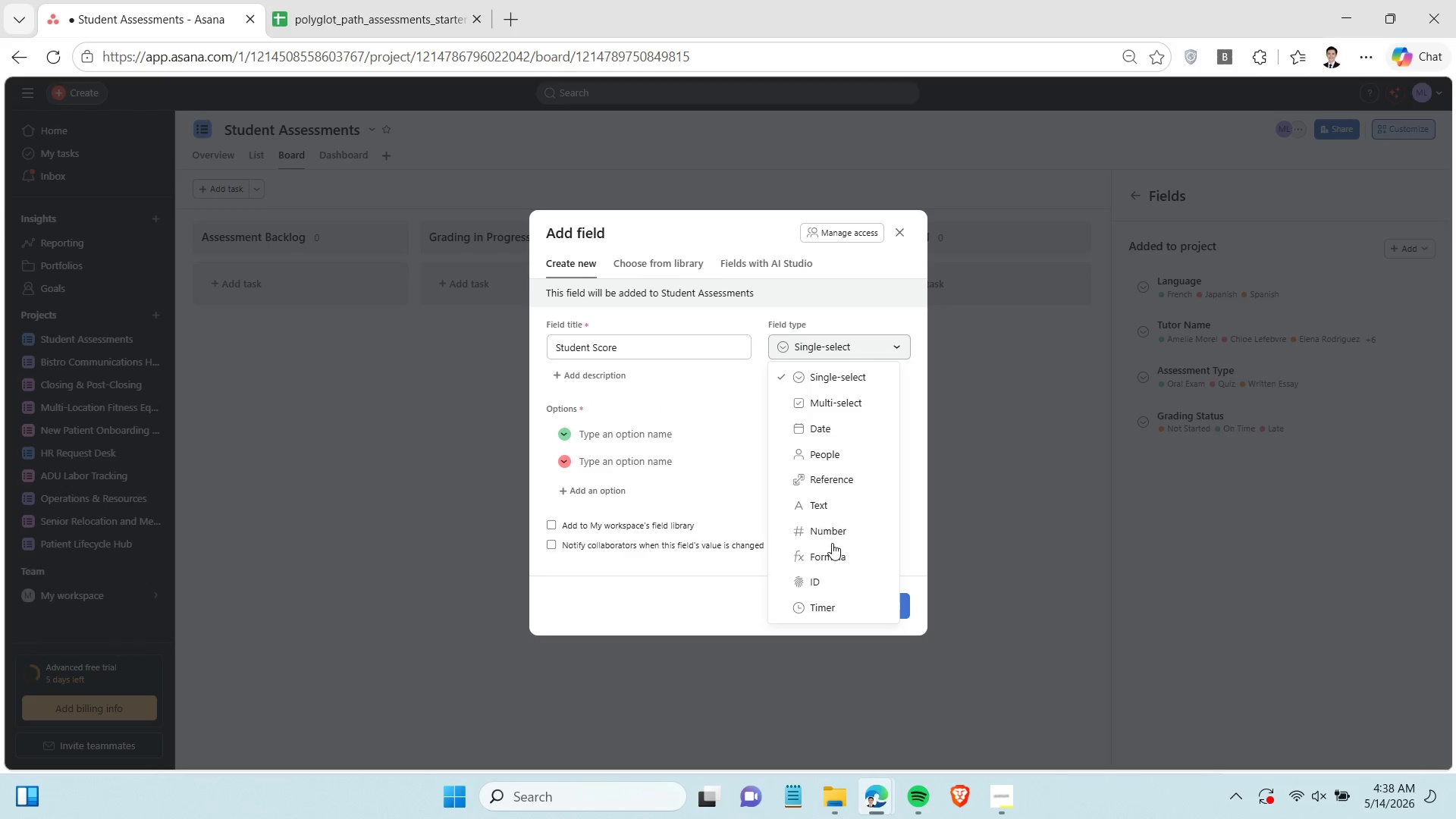 
left_click([826, 532])
 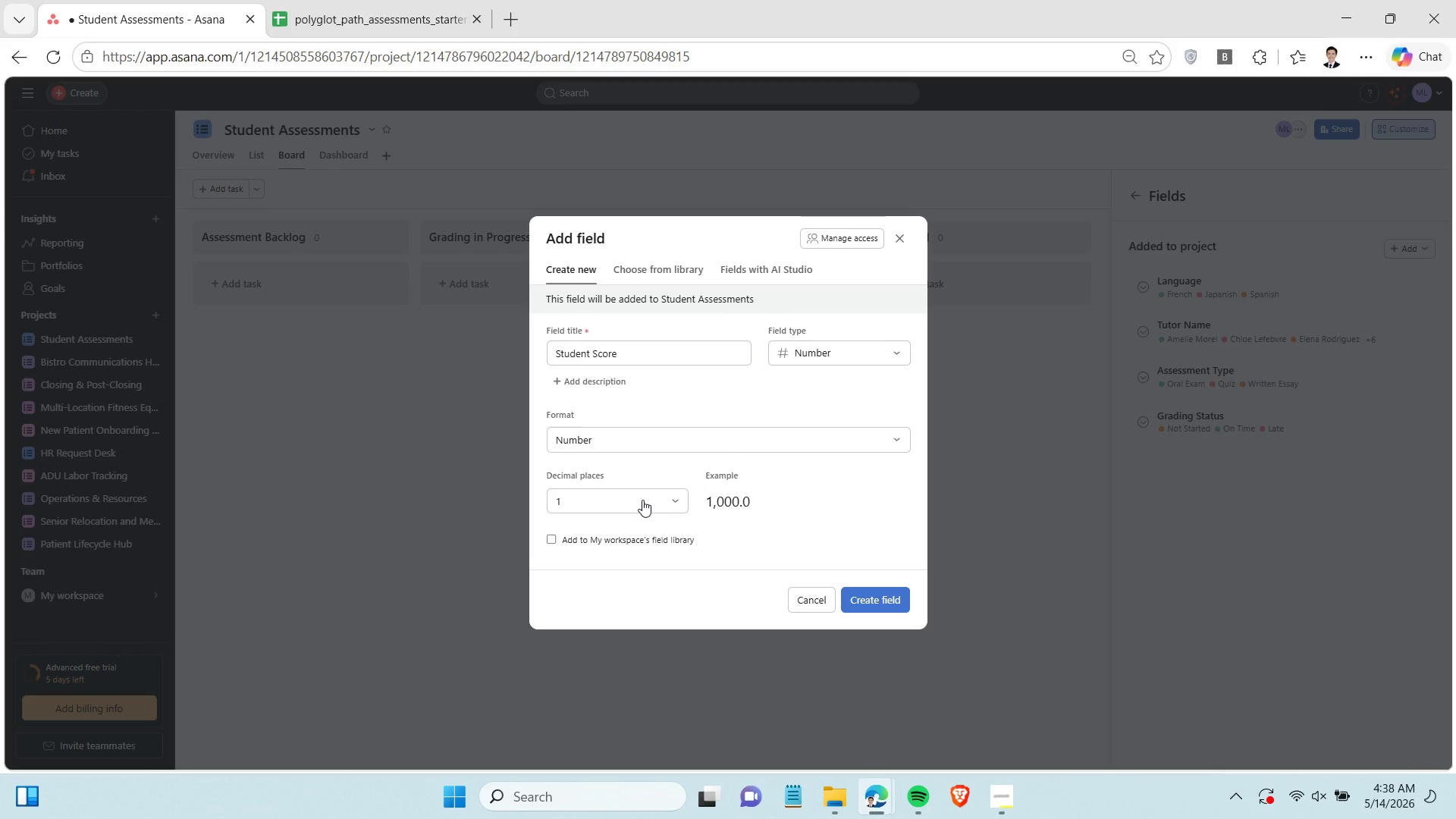 
left_click([642, 500])
 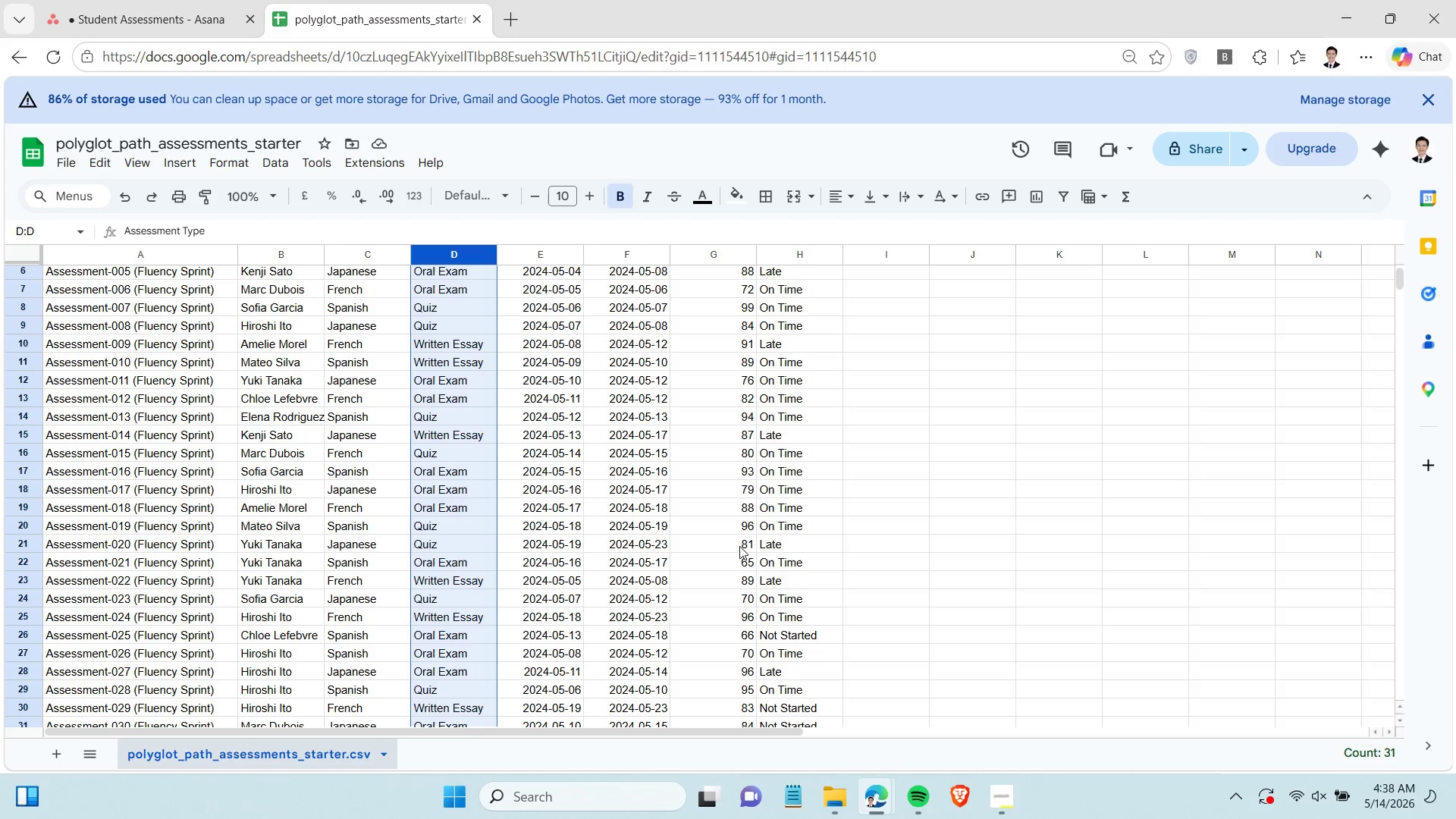 
scroll: coordinate [739, 544], scroll_direction: down, amount: 2.0
 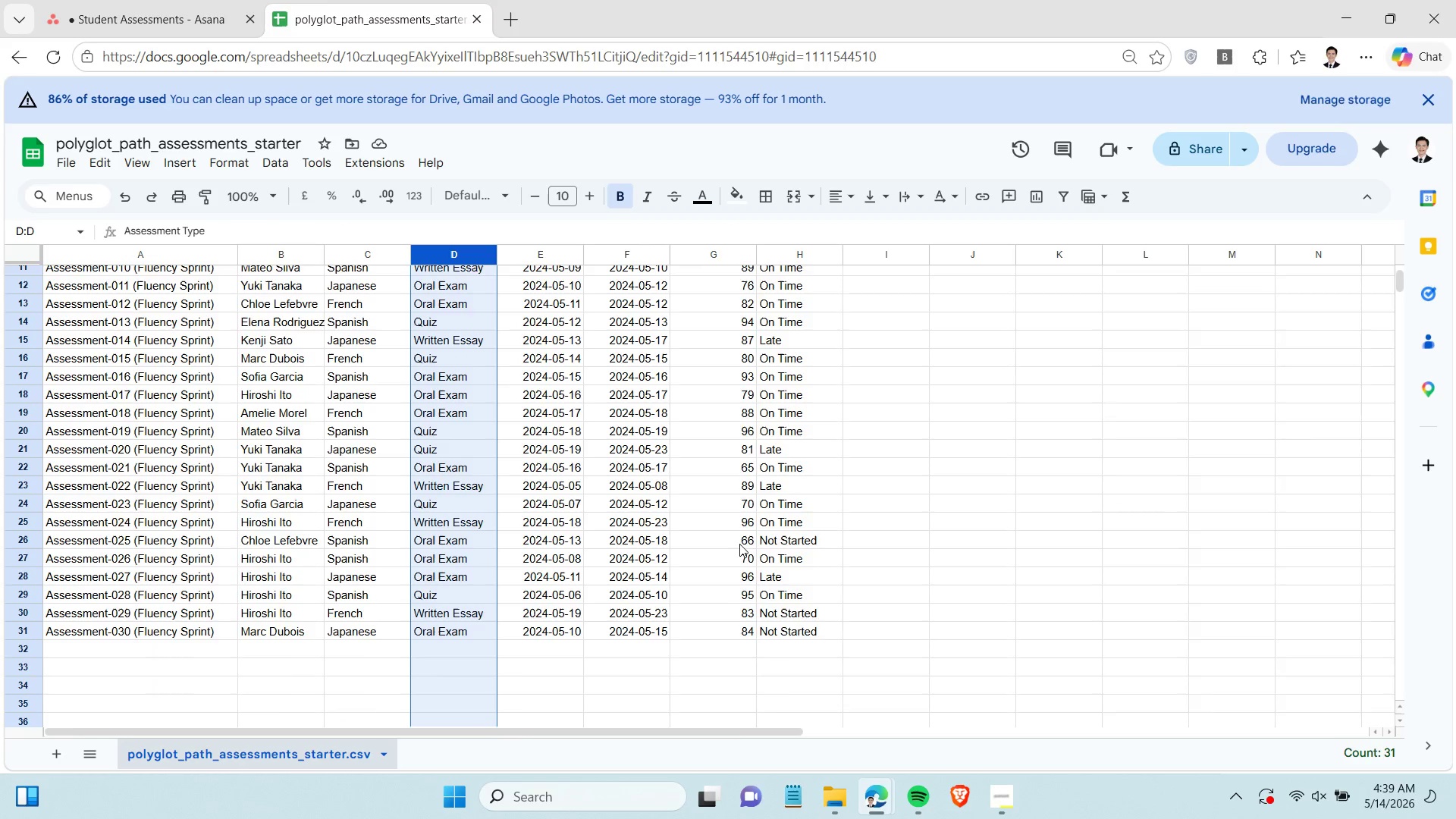 
scroll: coordinate [739, 544], scroll_direction: up, amount: 3.0
 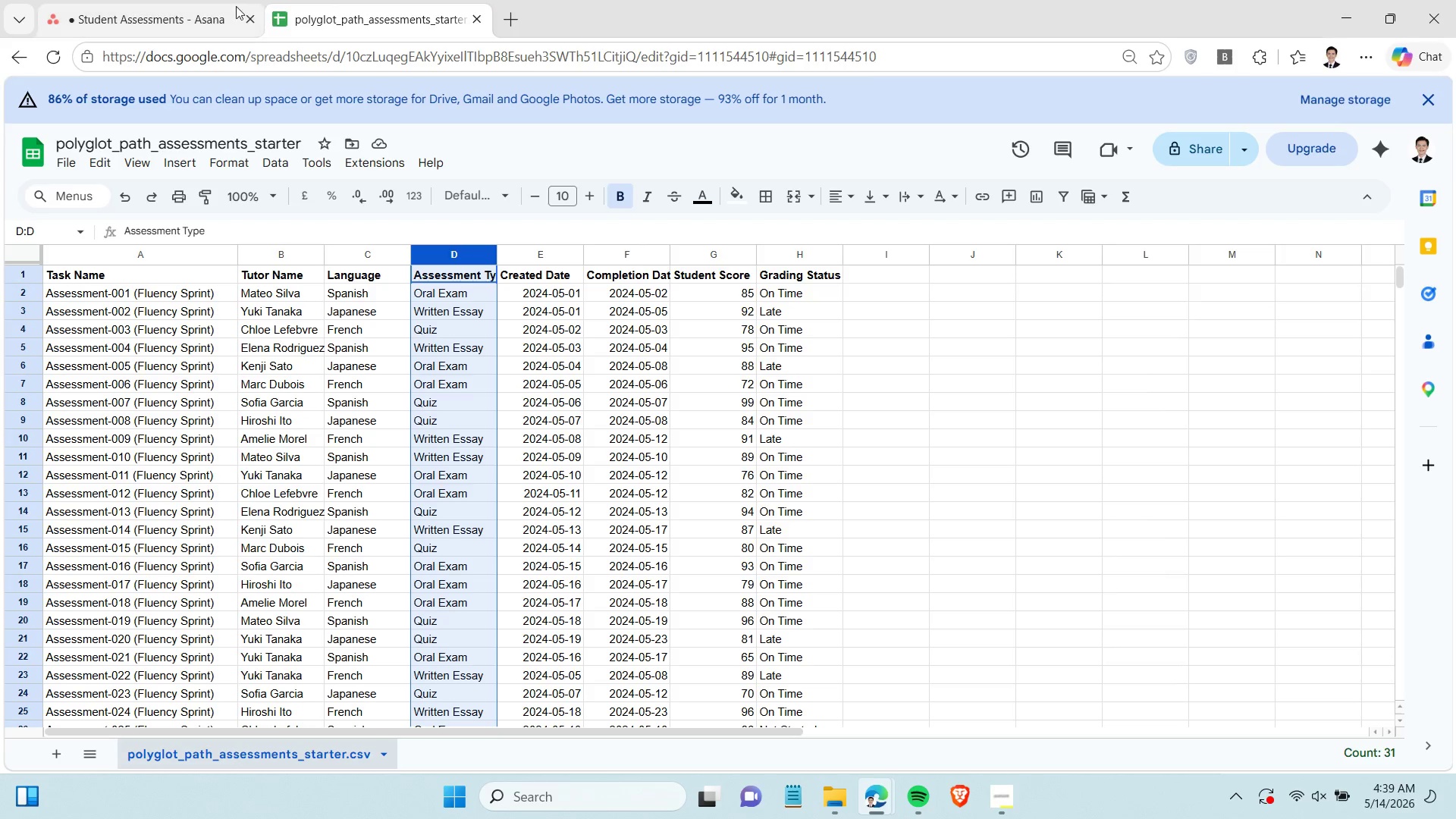 
left_click([181, 9])
 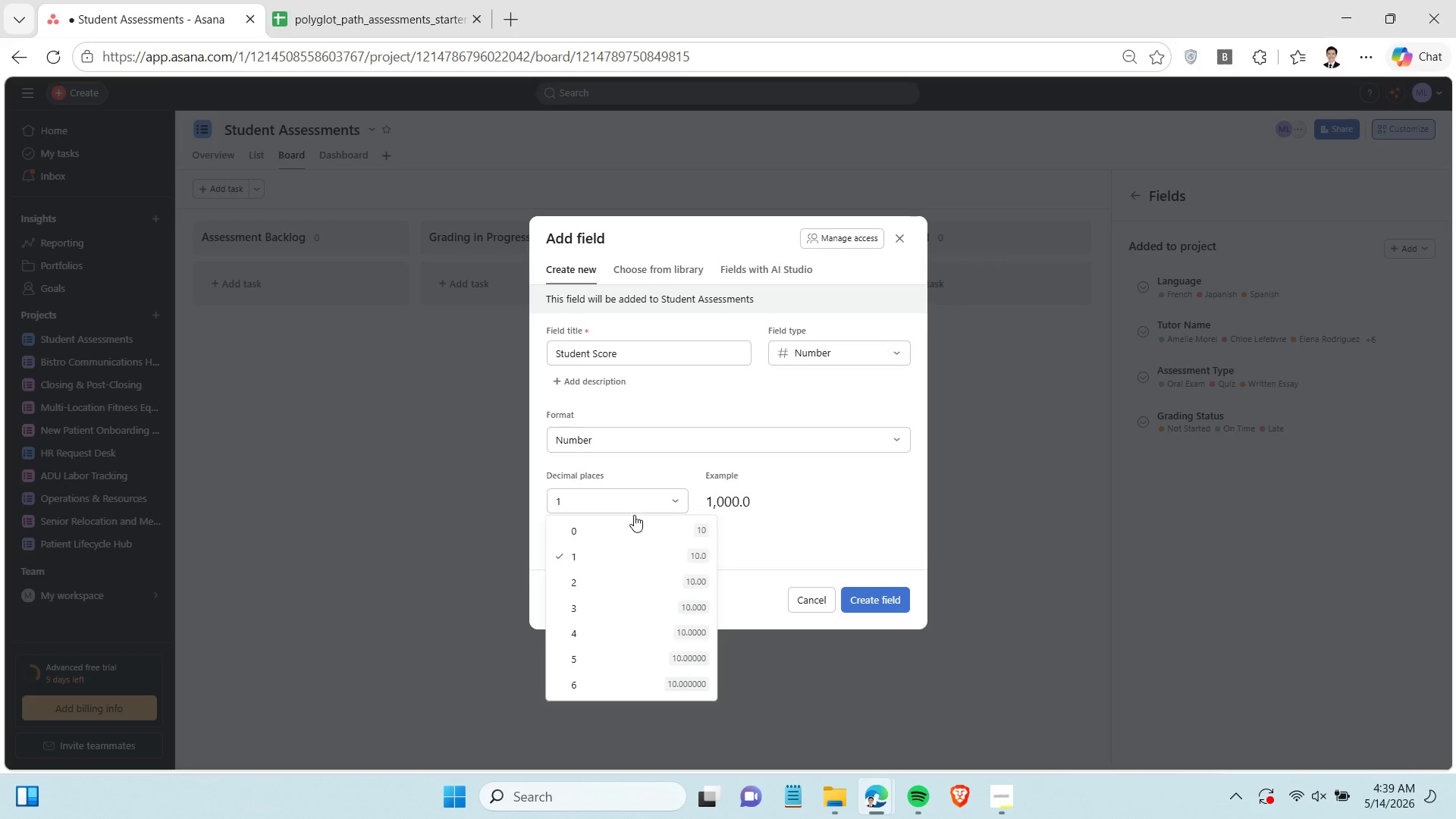 
left_click([626, 542])
 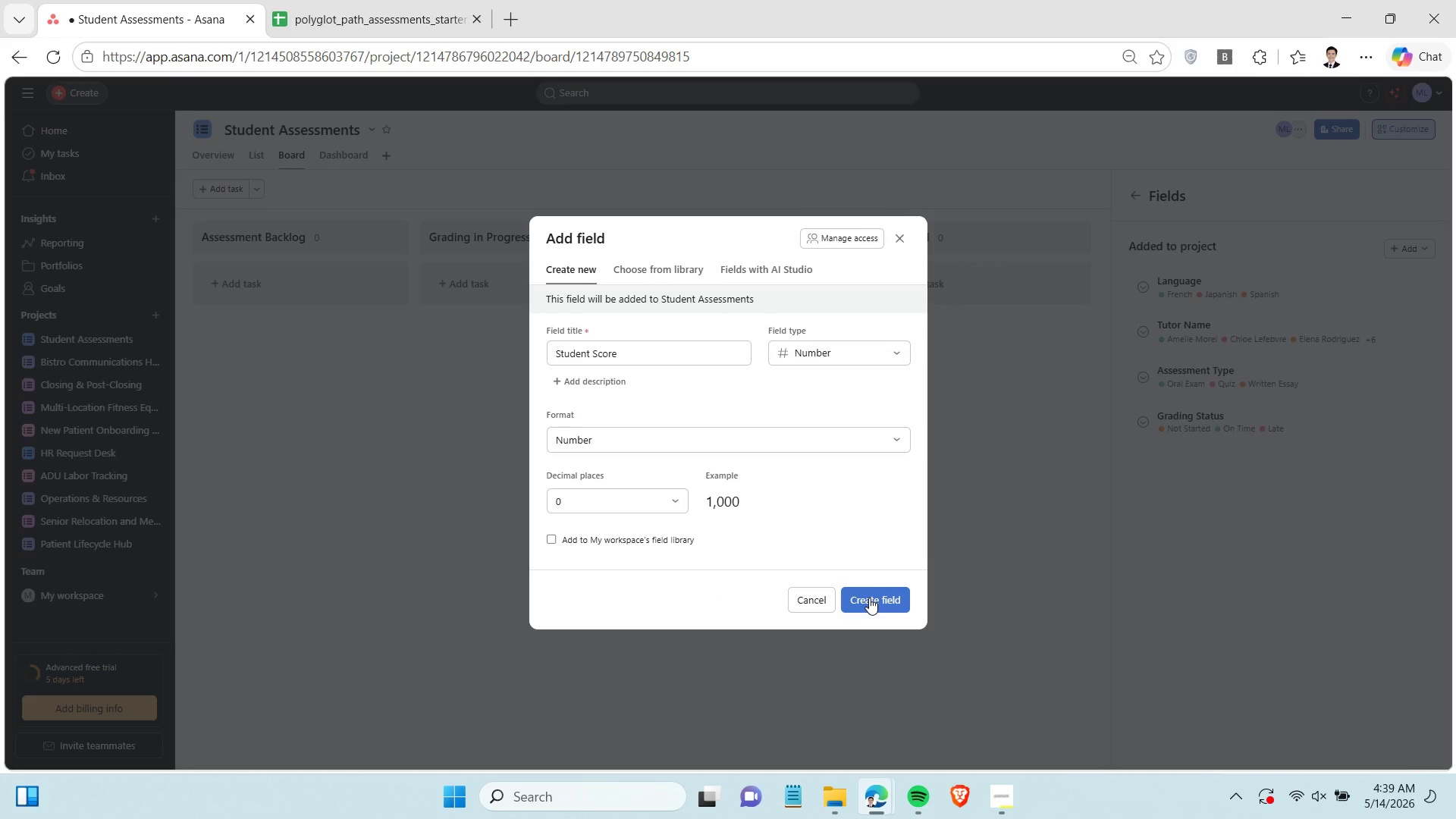 
left_click([869, 598])
 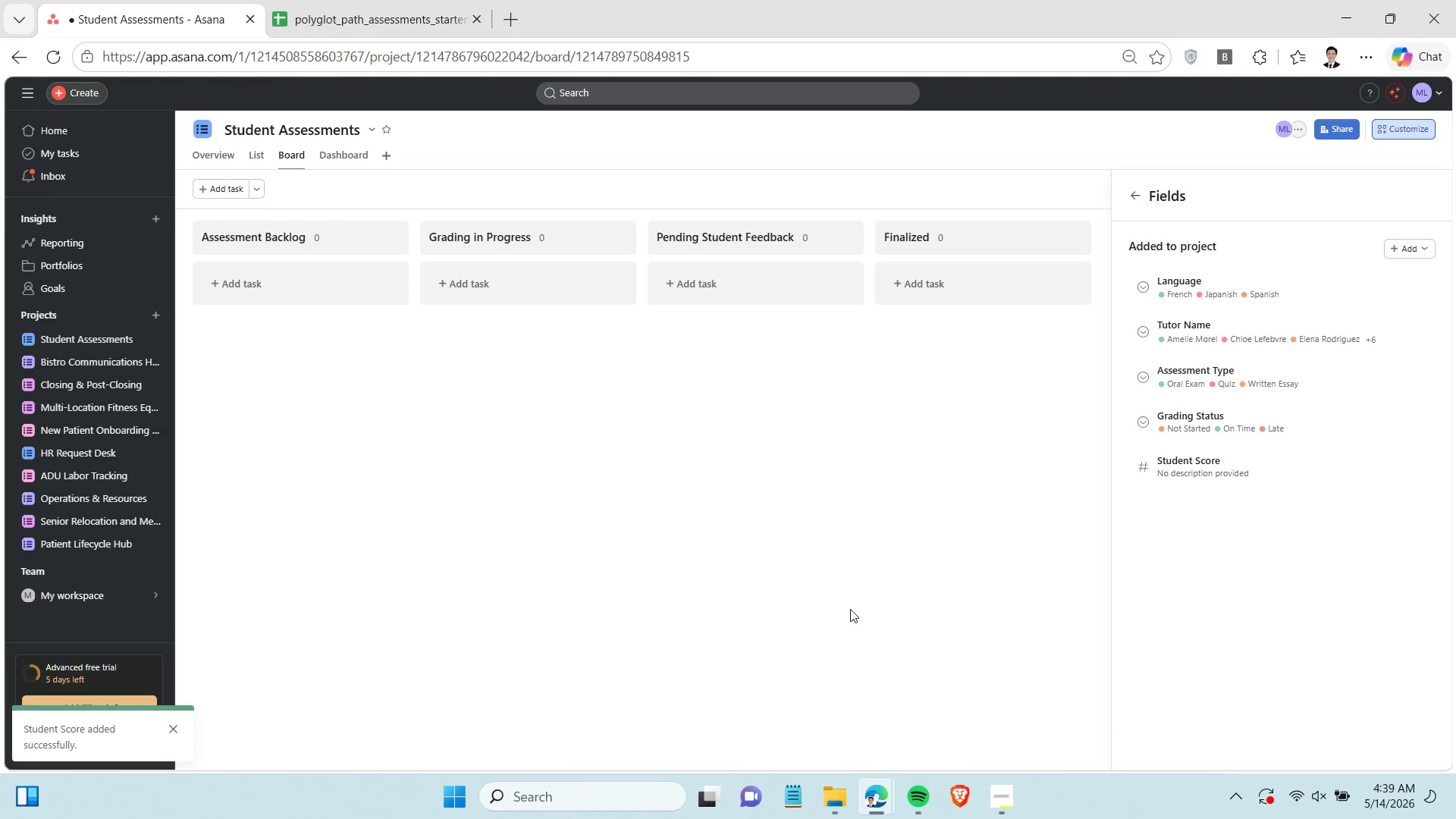 
left_click([374, 127])
 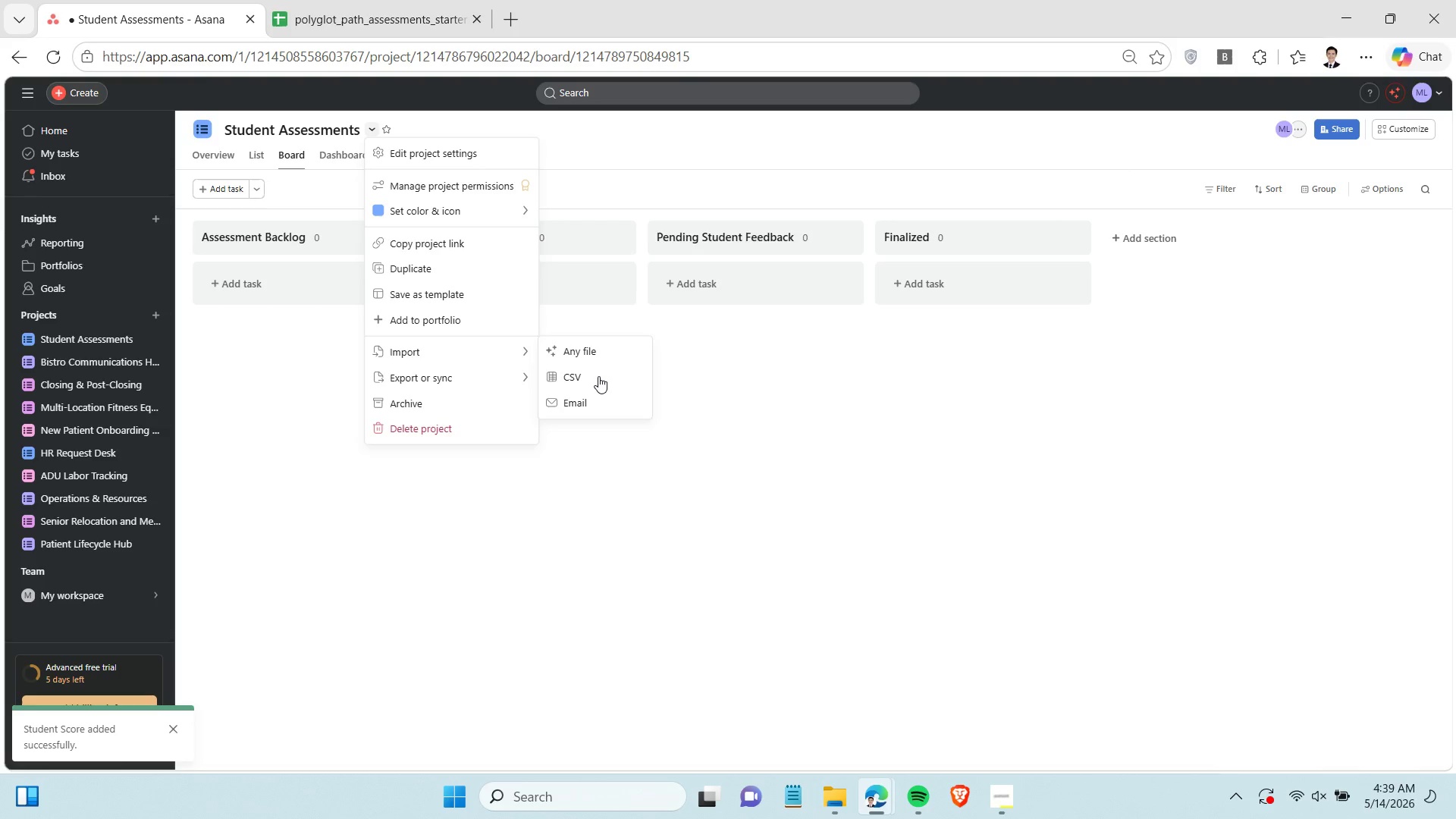 
left_click([566, 375])
 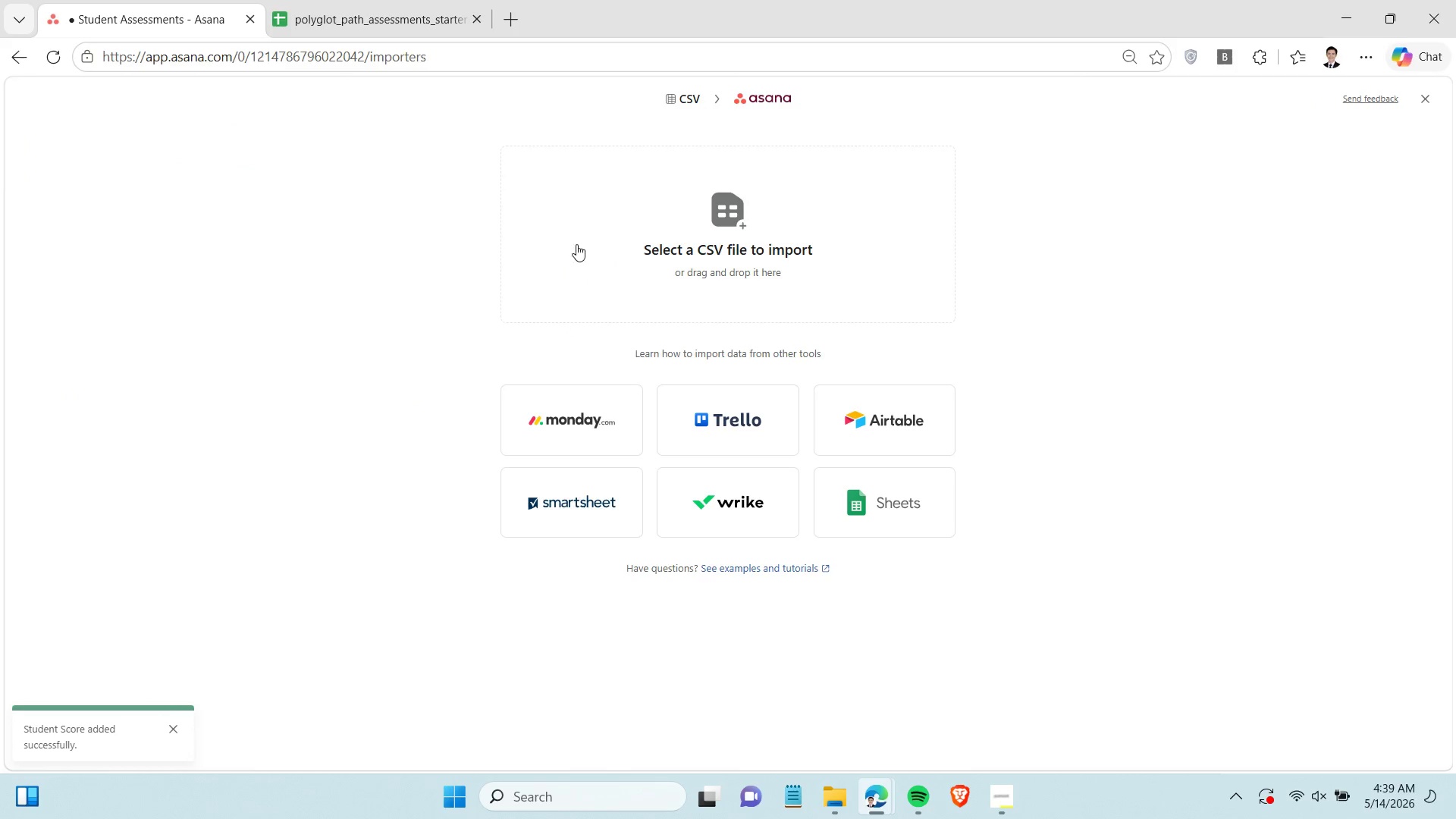 
left_click([696, 232])
 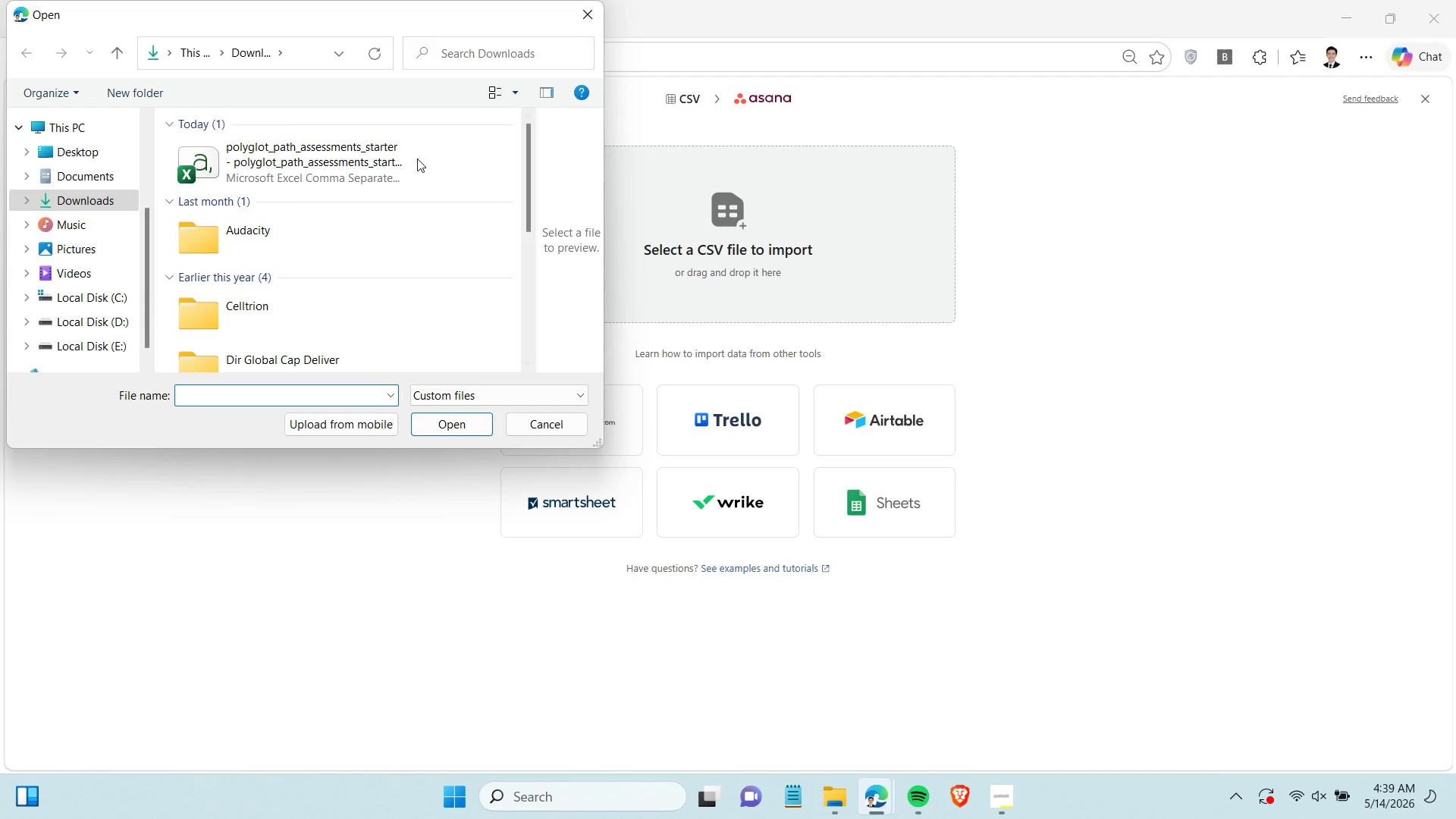 
left_click([391, 152])
 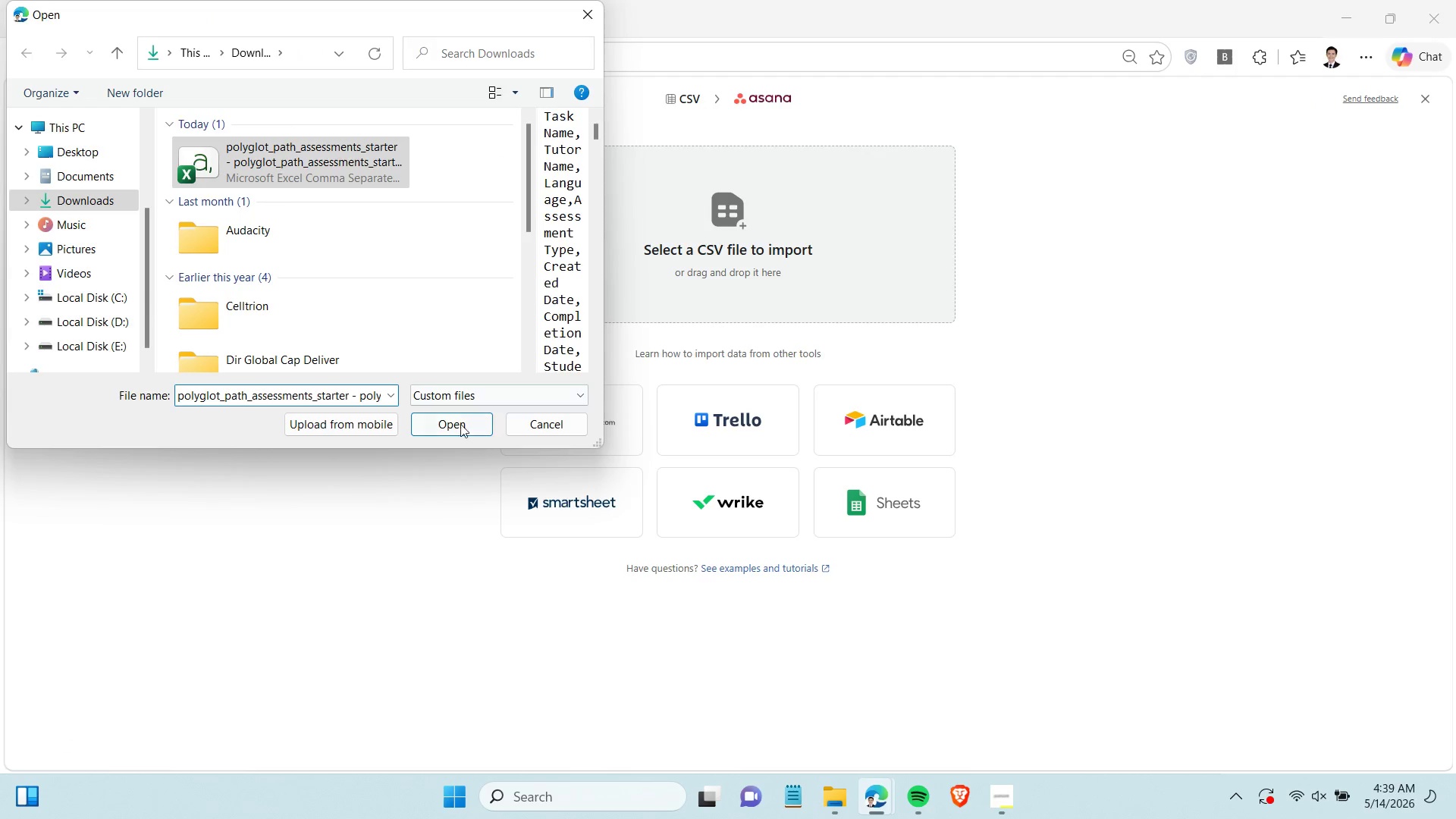 
left_click([460, 424])